 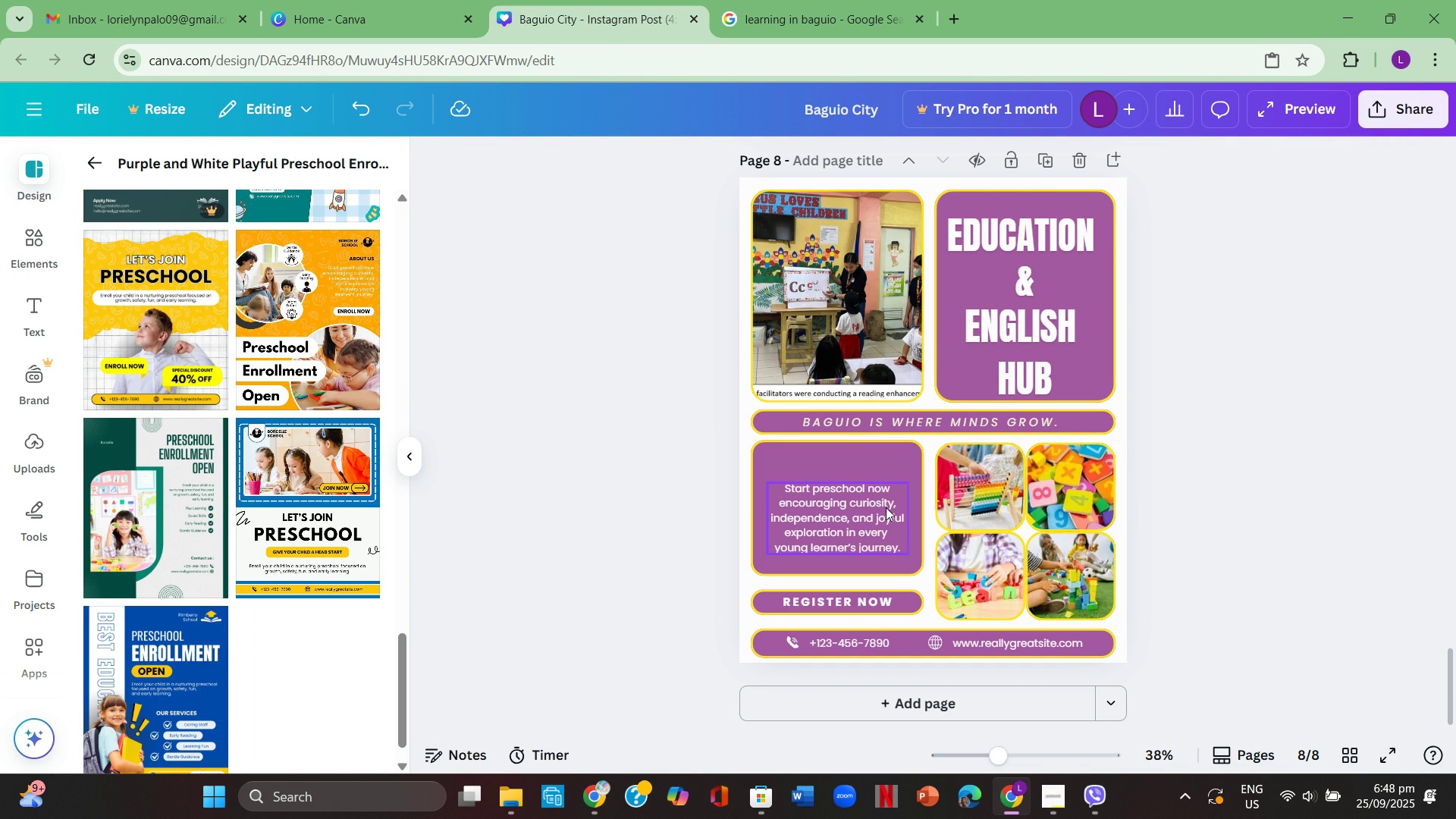 
left_click([892, 529])
 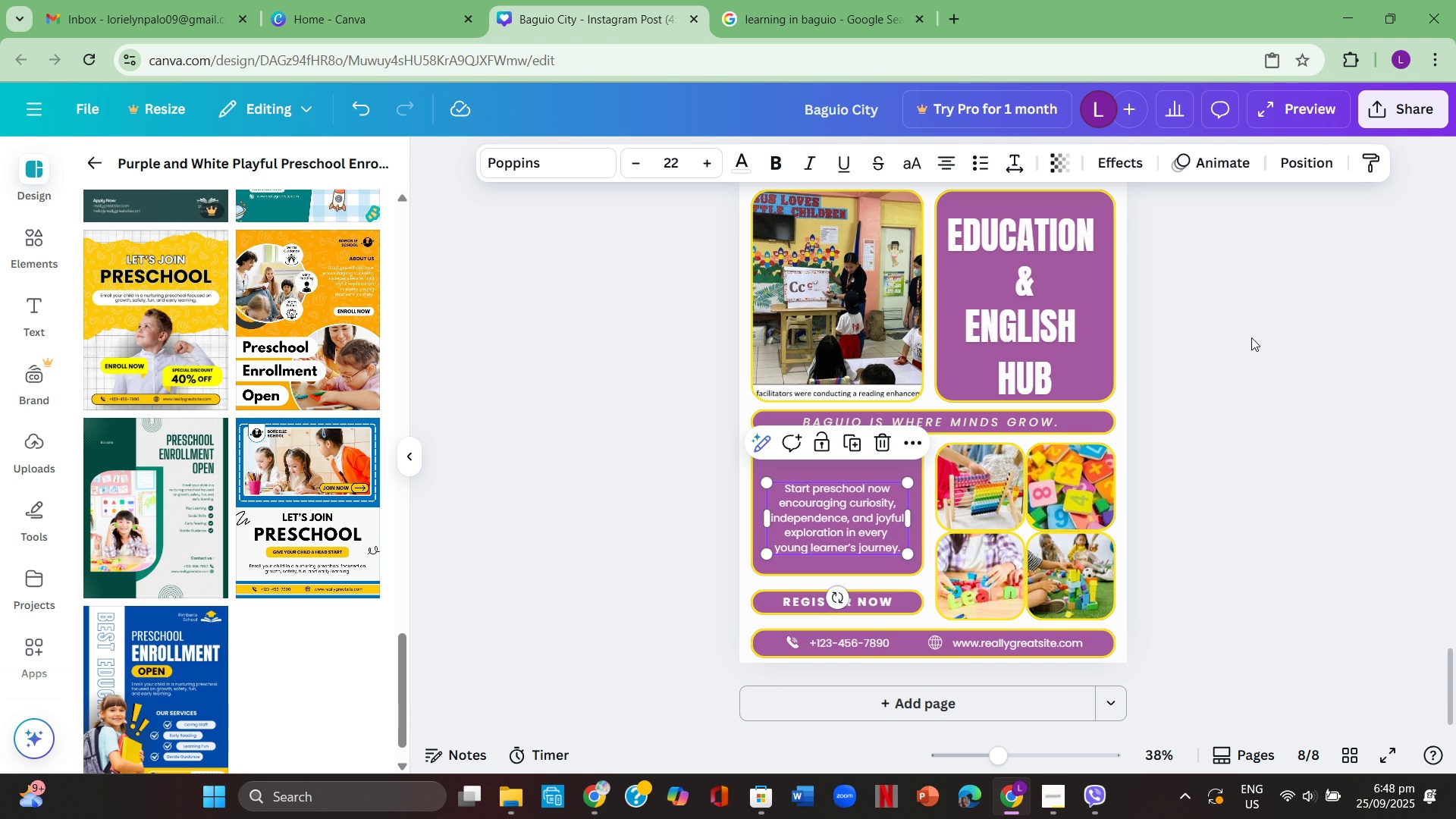 
left_click([1251, 337])
 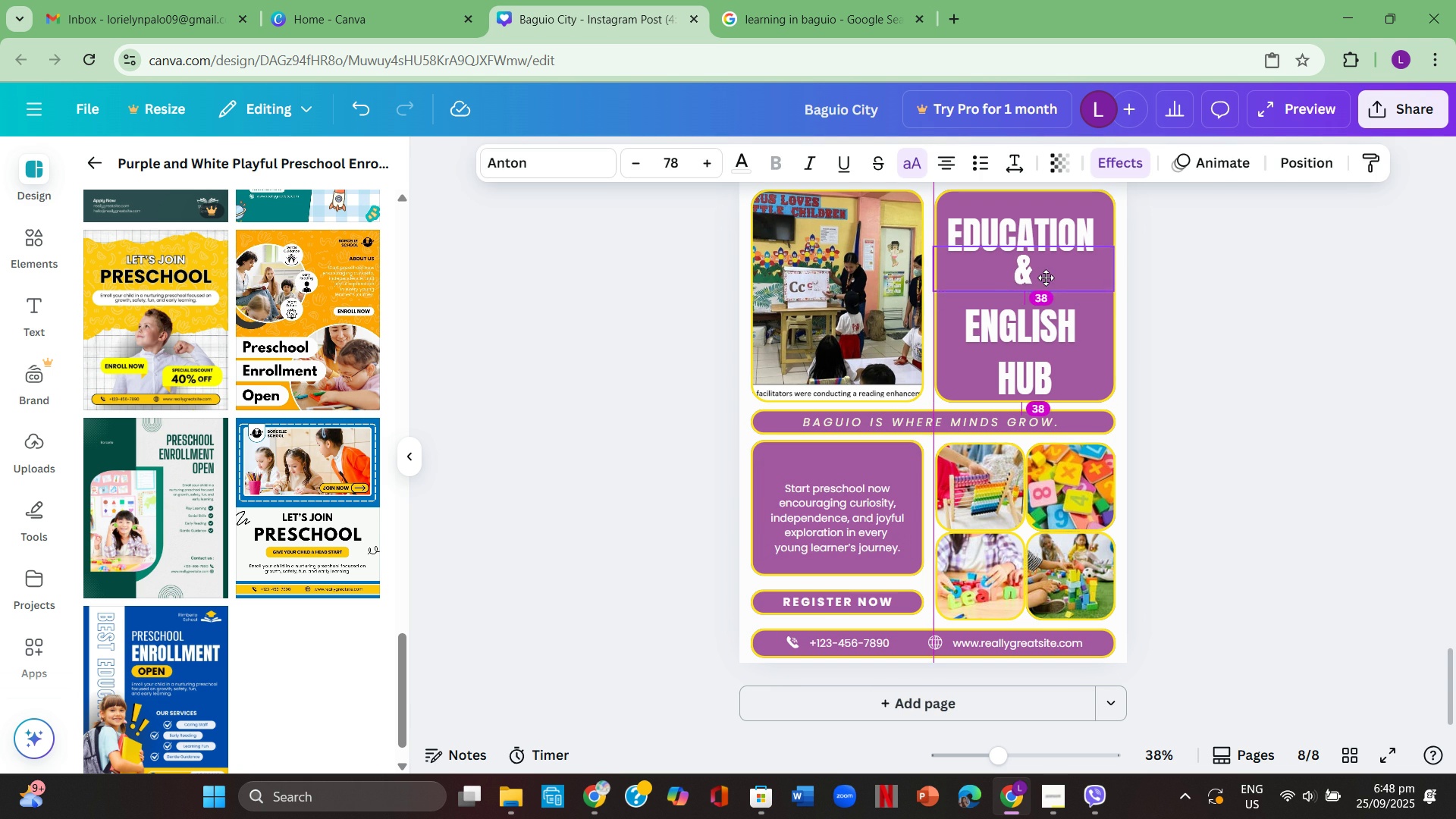 
left_click([1218, 333])
 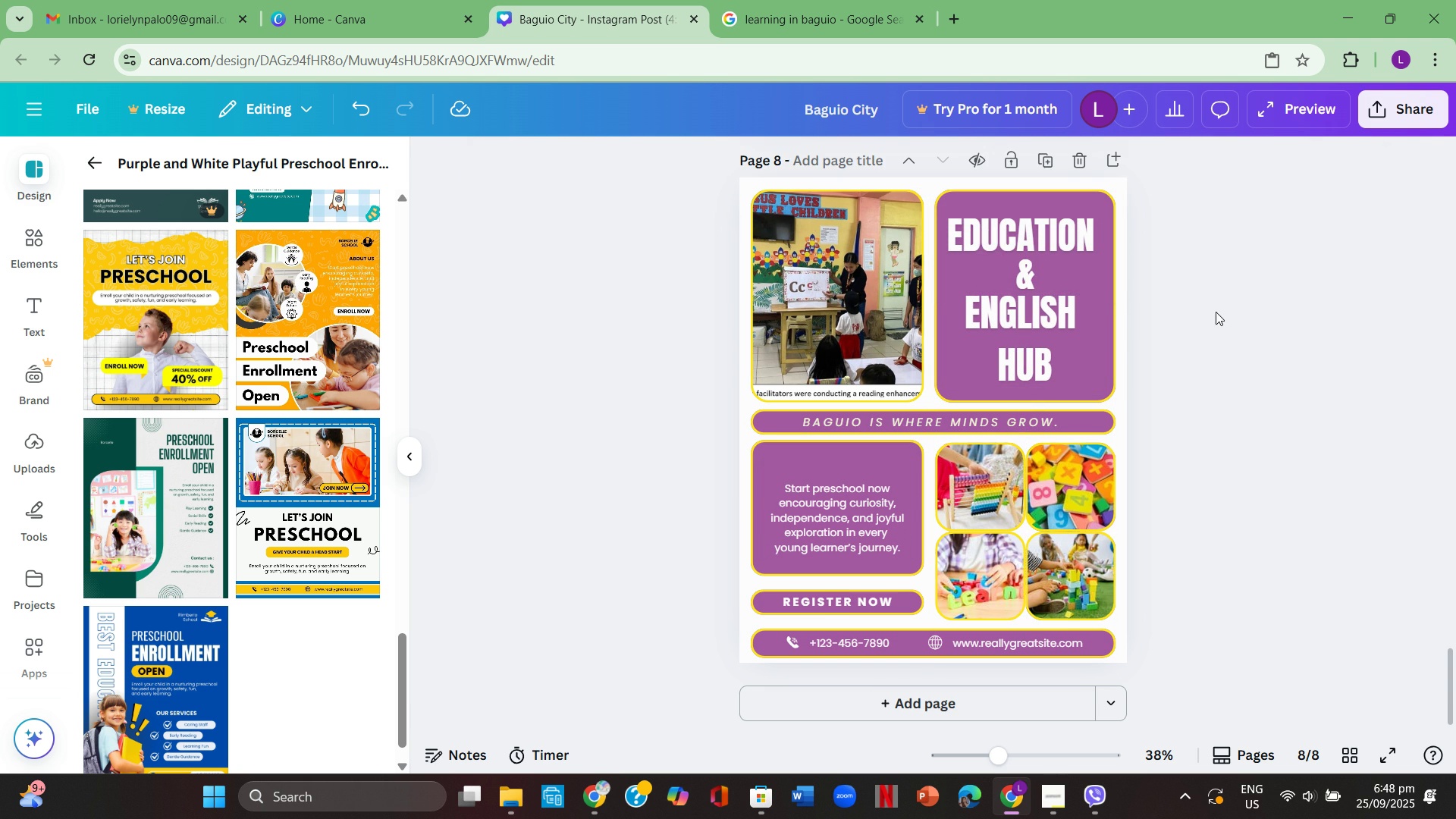 
wait(9.14)
 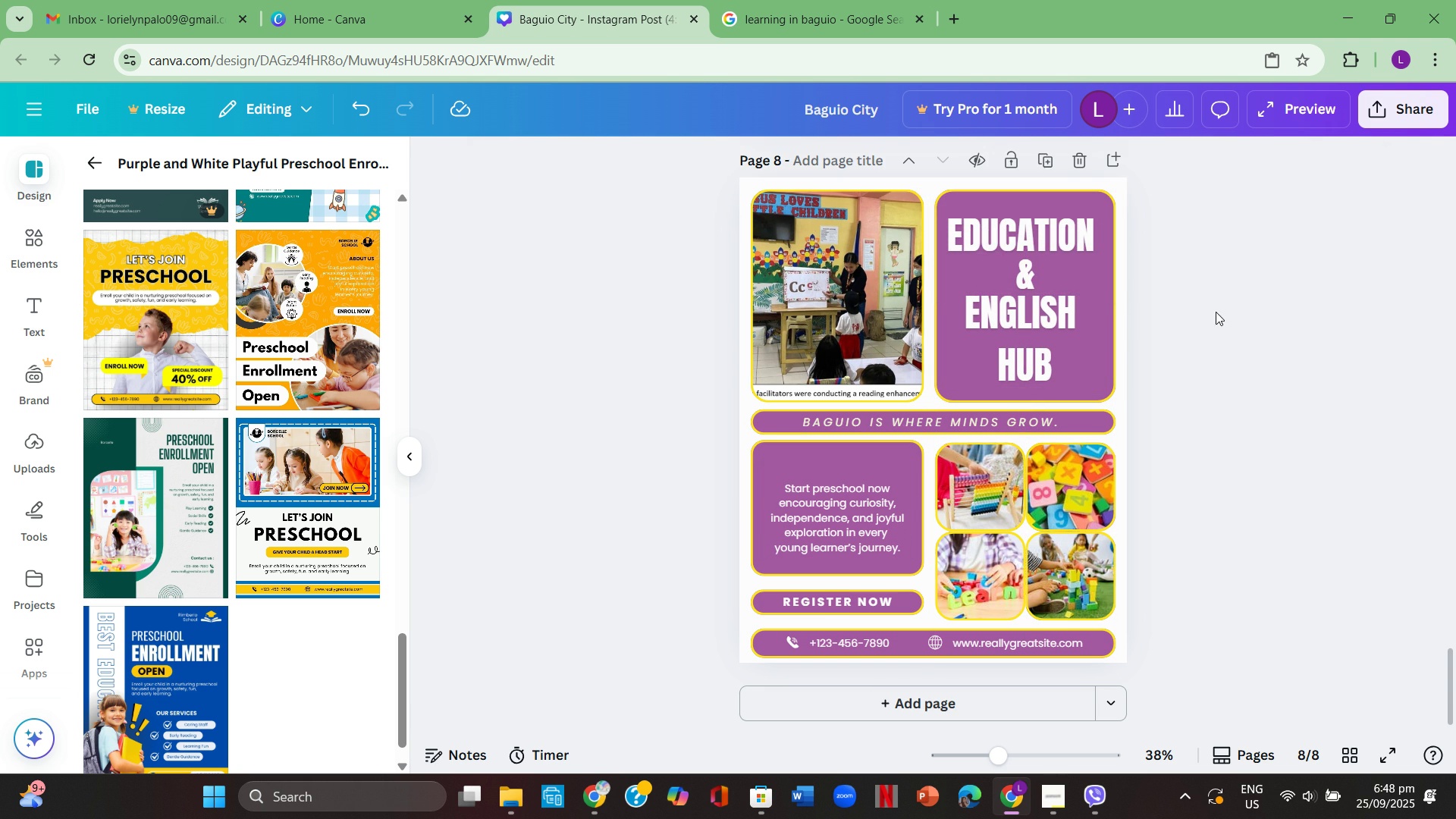 
left_click([956, 490])